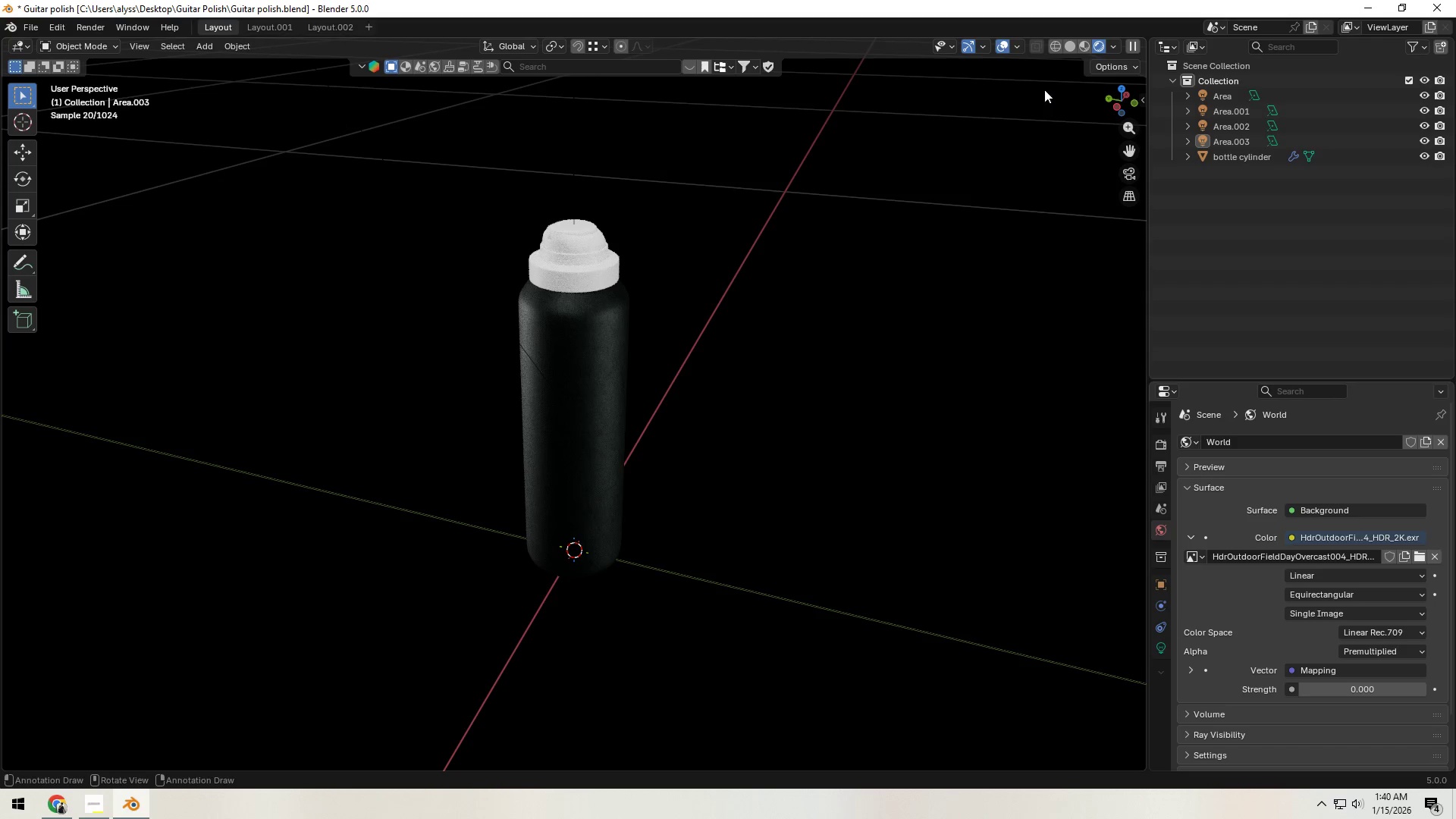 
left_click([1074, 49])
 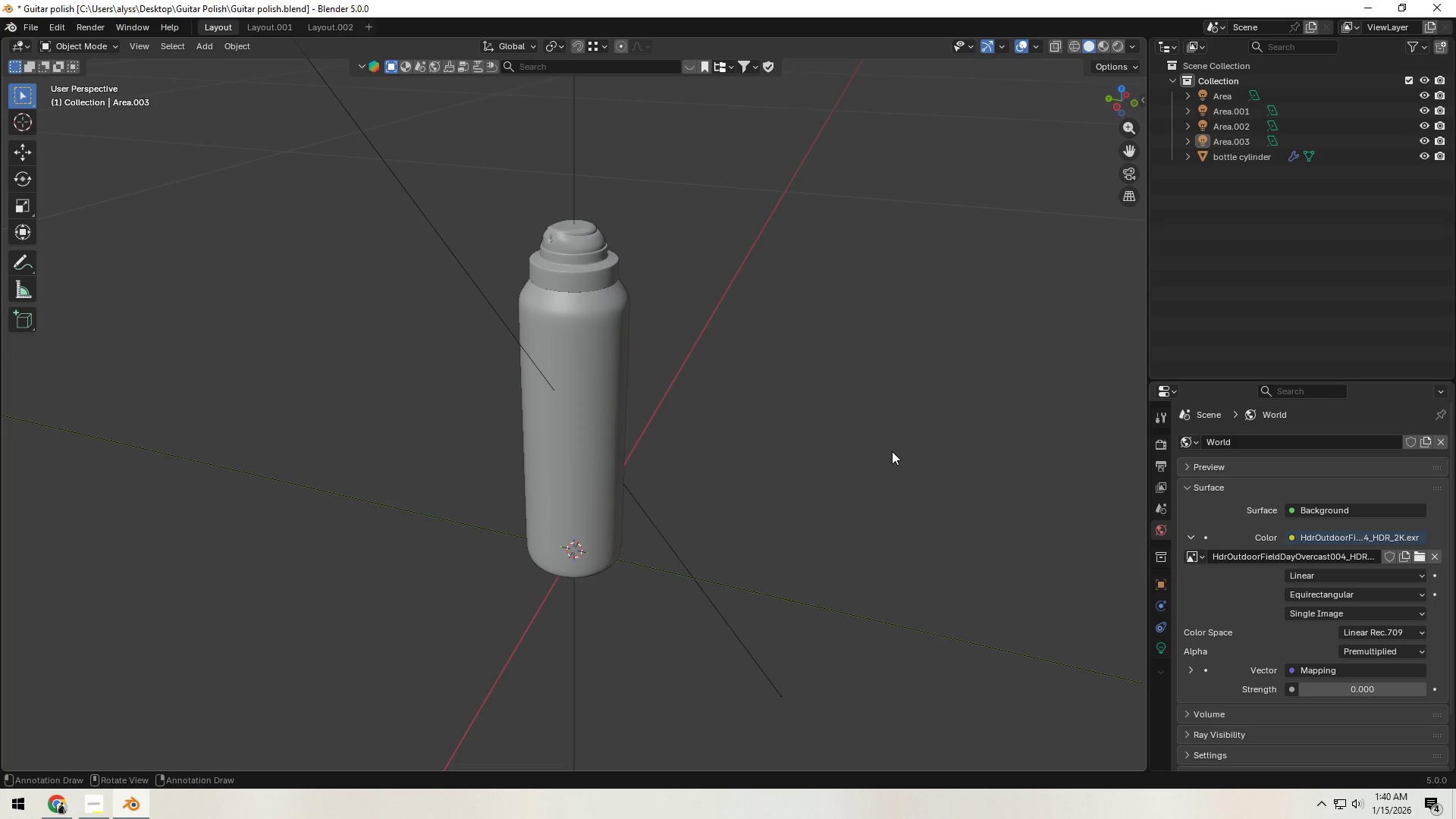 
wait(10.5)
 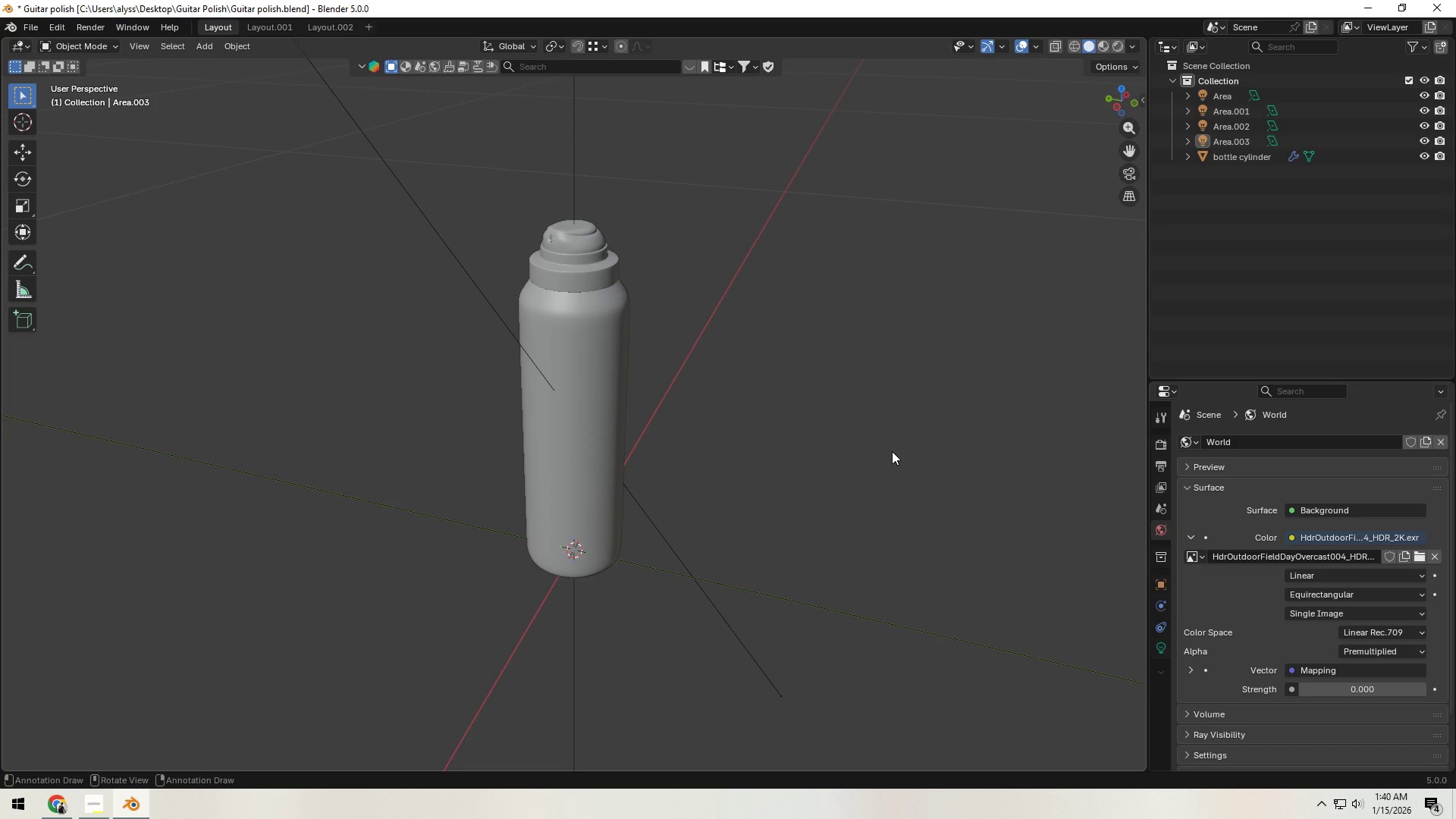 
scroll: coordinate [885, 496], scroll_direction: up, amount: 1.0
 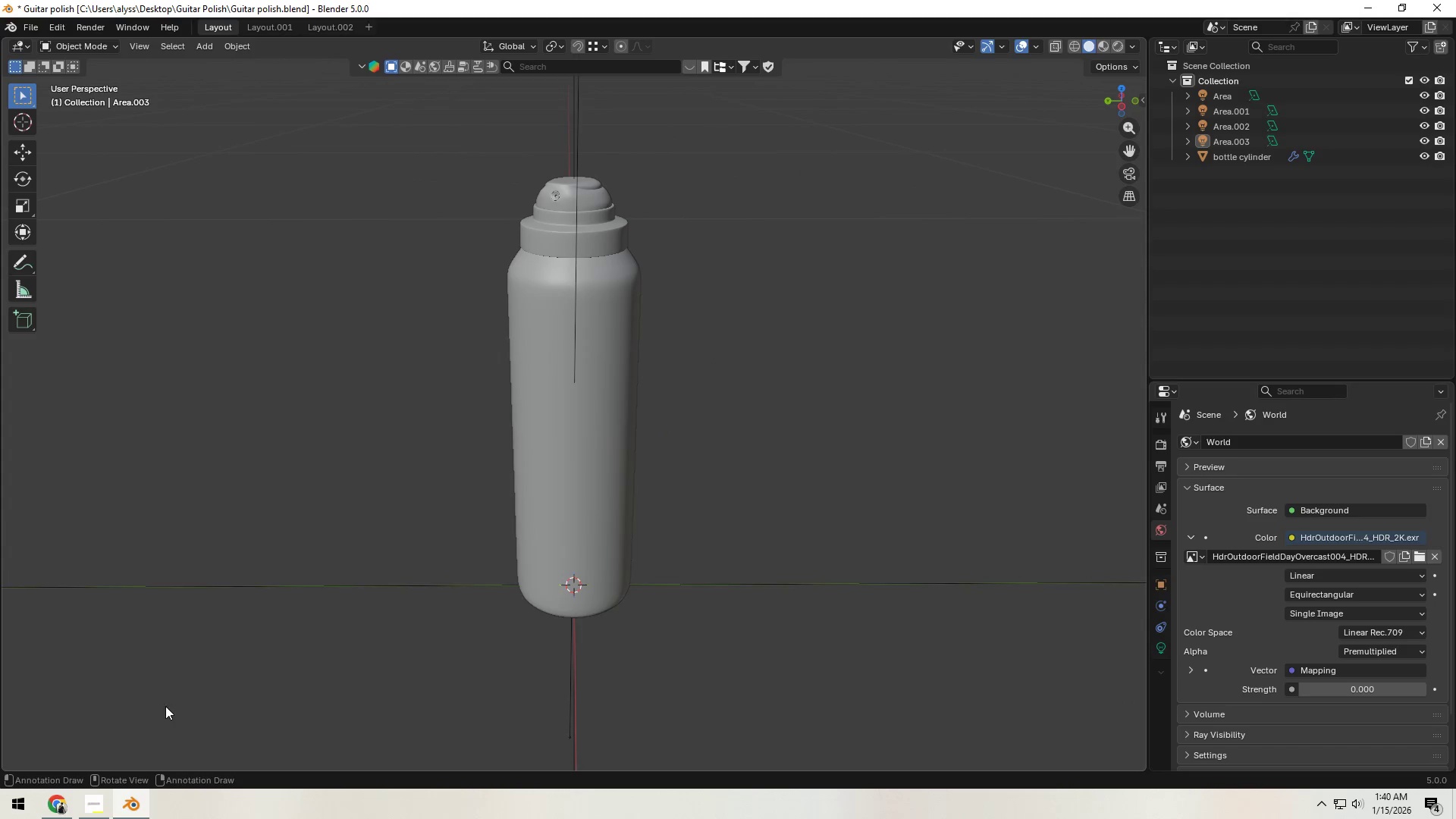 
left_click([100, 799])